 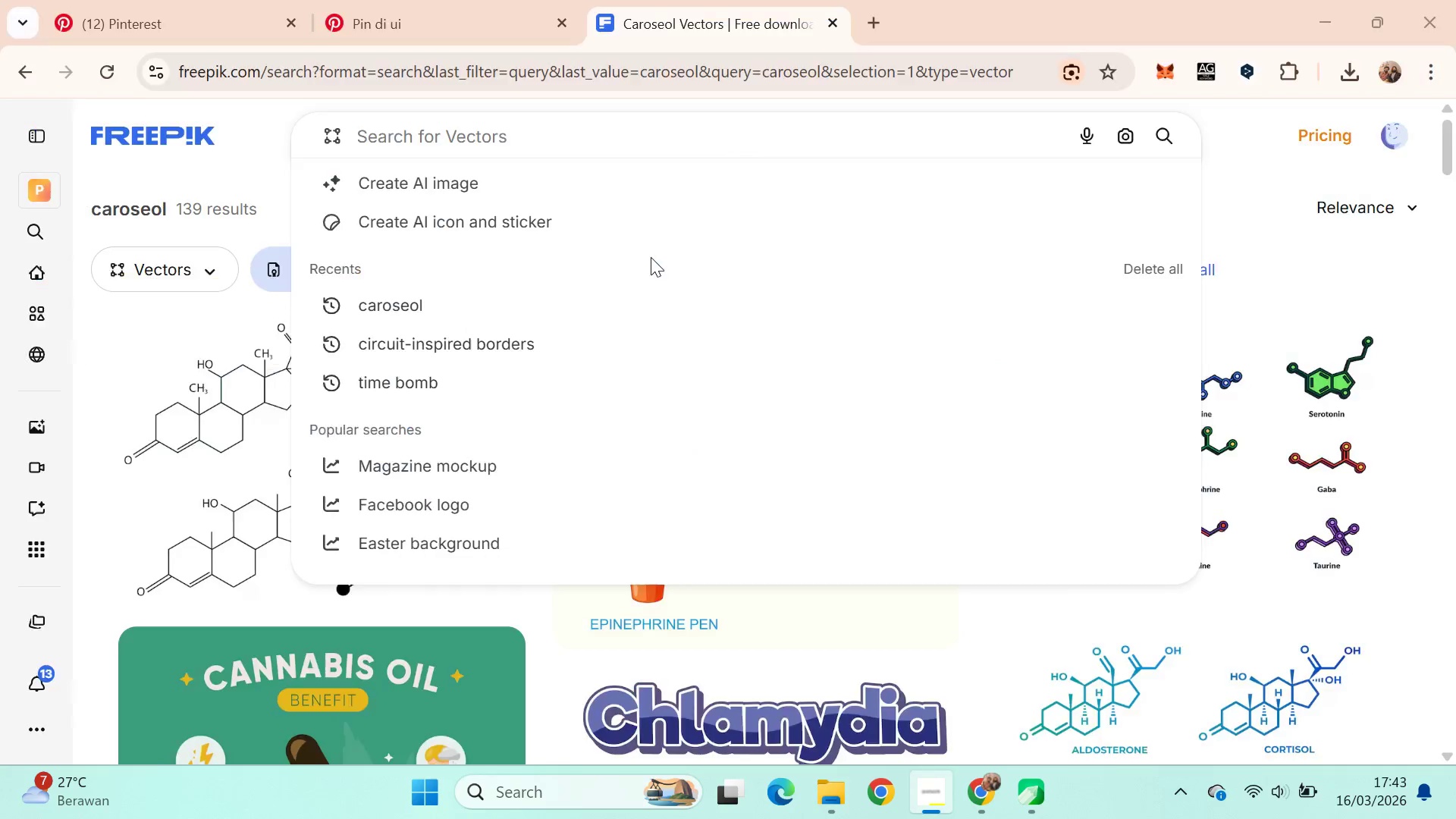 
type(carousel)
 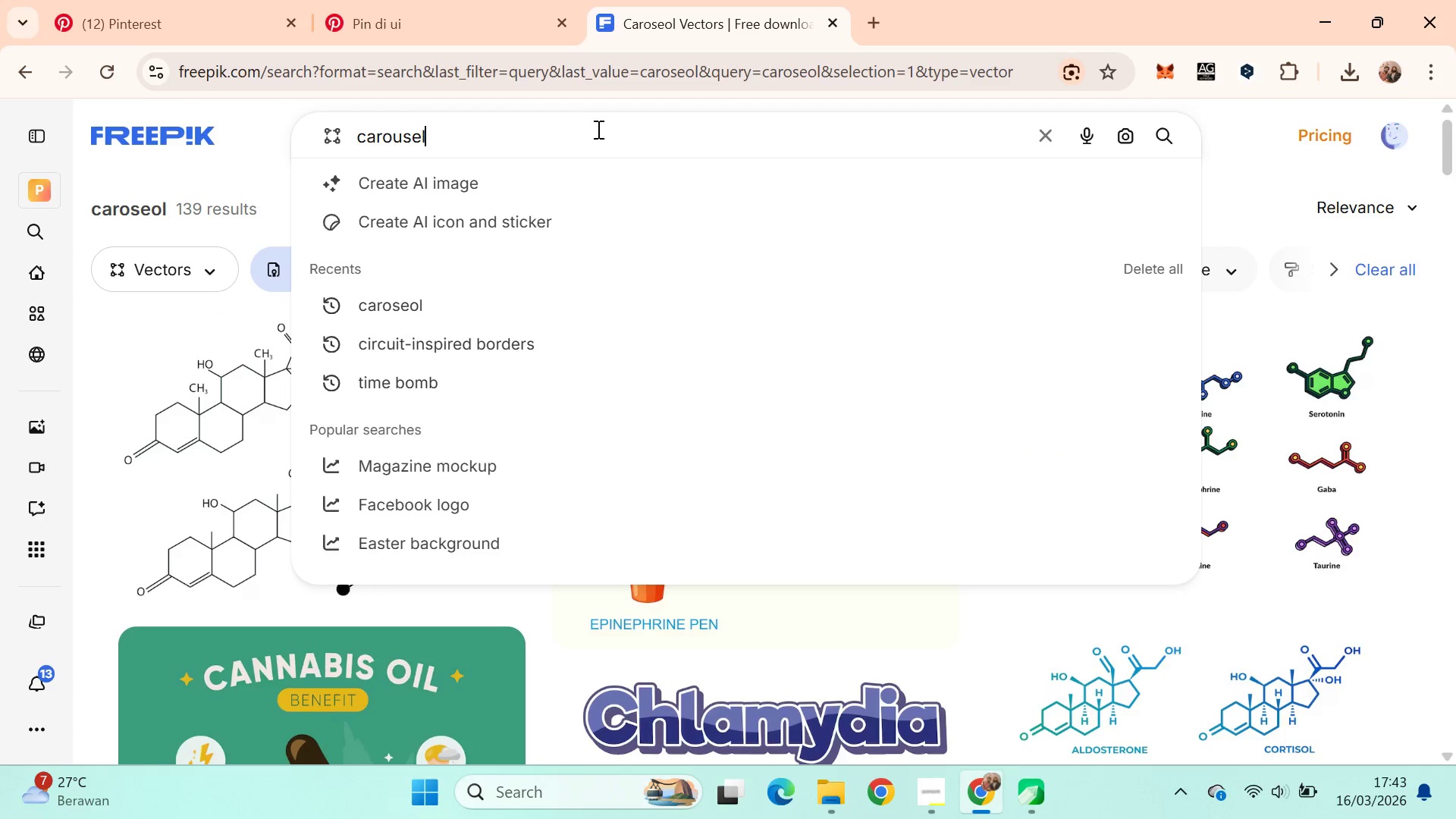 
key(Enter)
 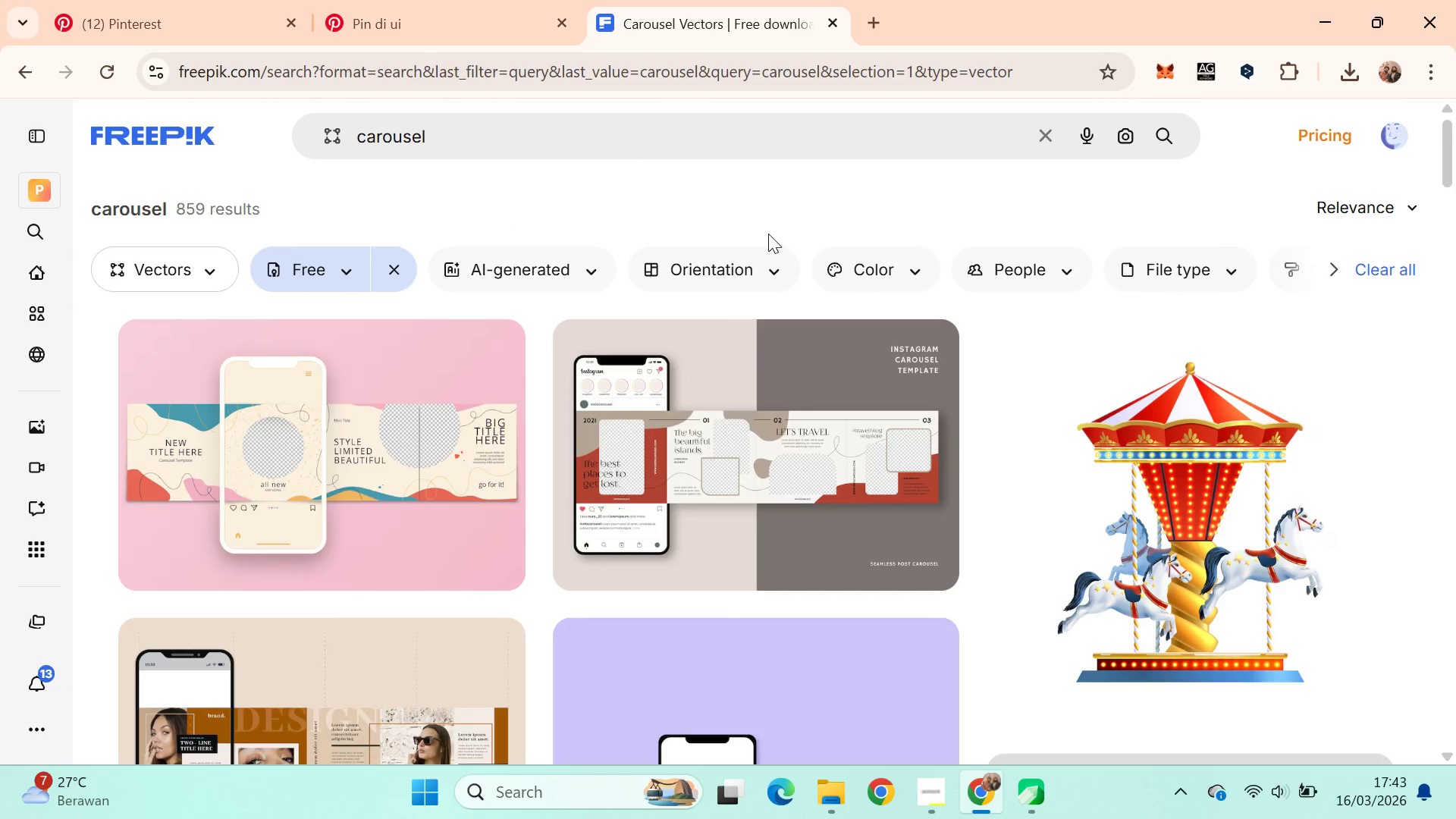 
left_click_drag(start_coordinate=[1451, 144], to_coordinate=[1455, 400])
 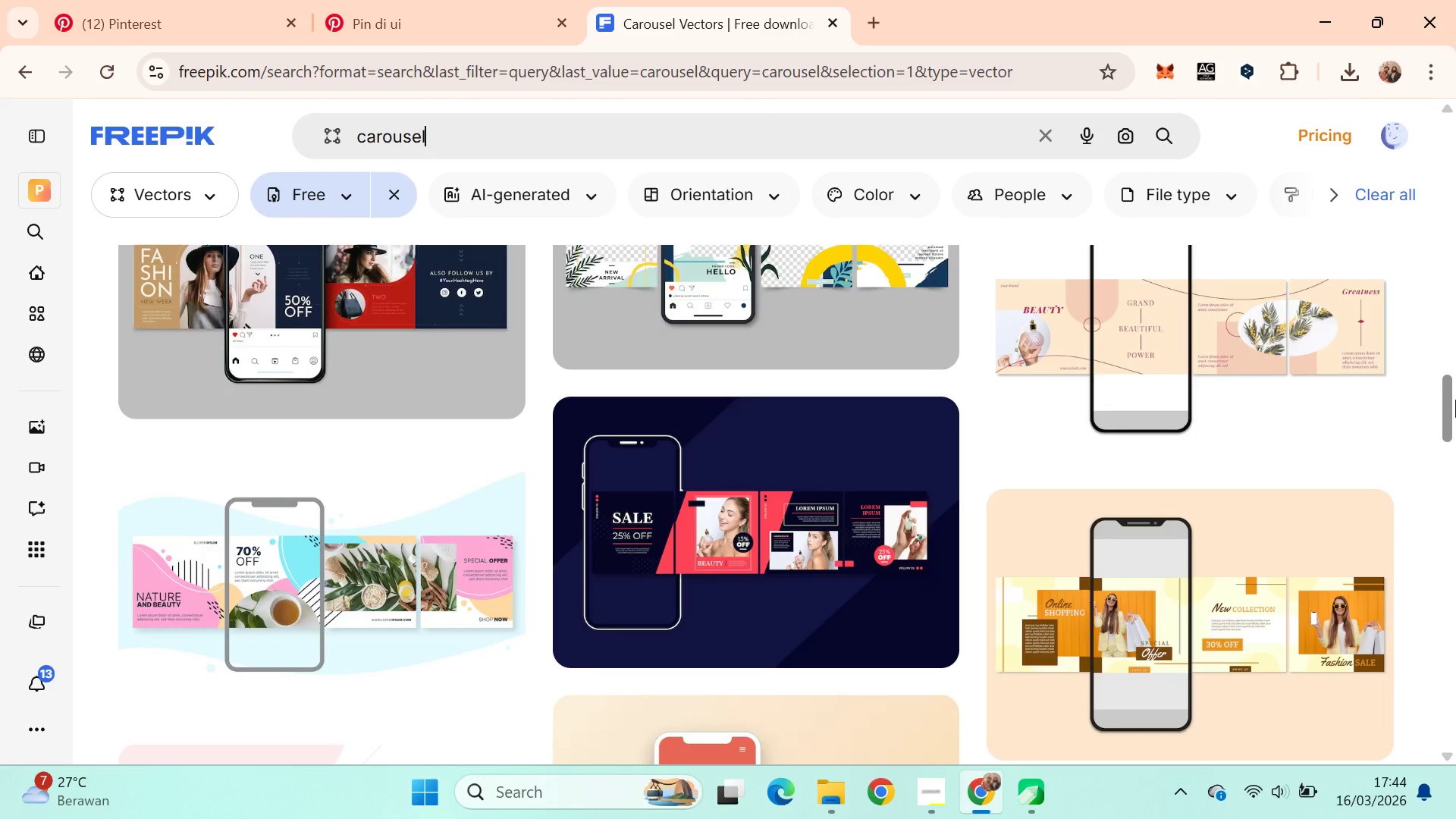 
key(Alt+Tab)
 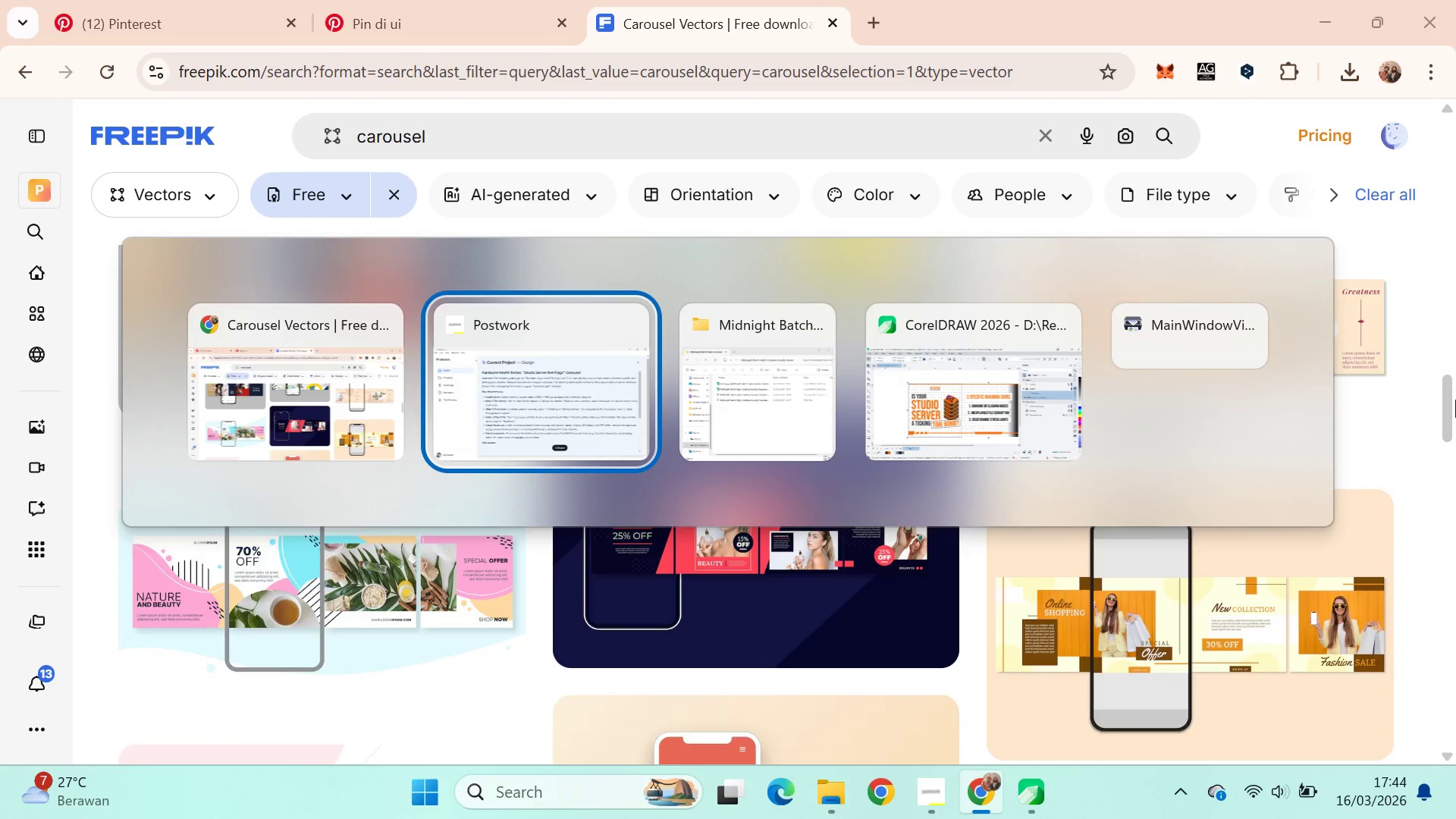 
key(Alt+Tab)
 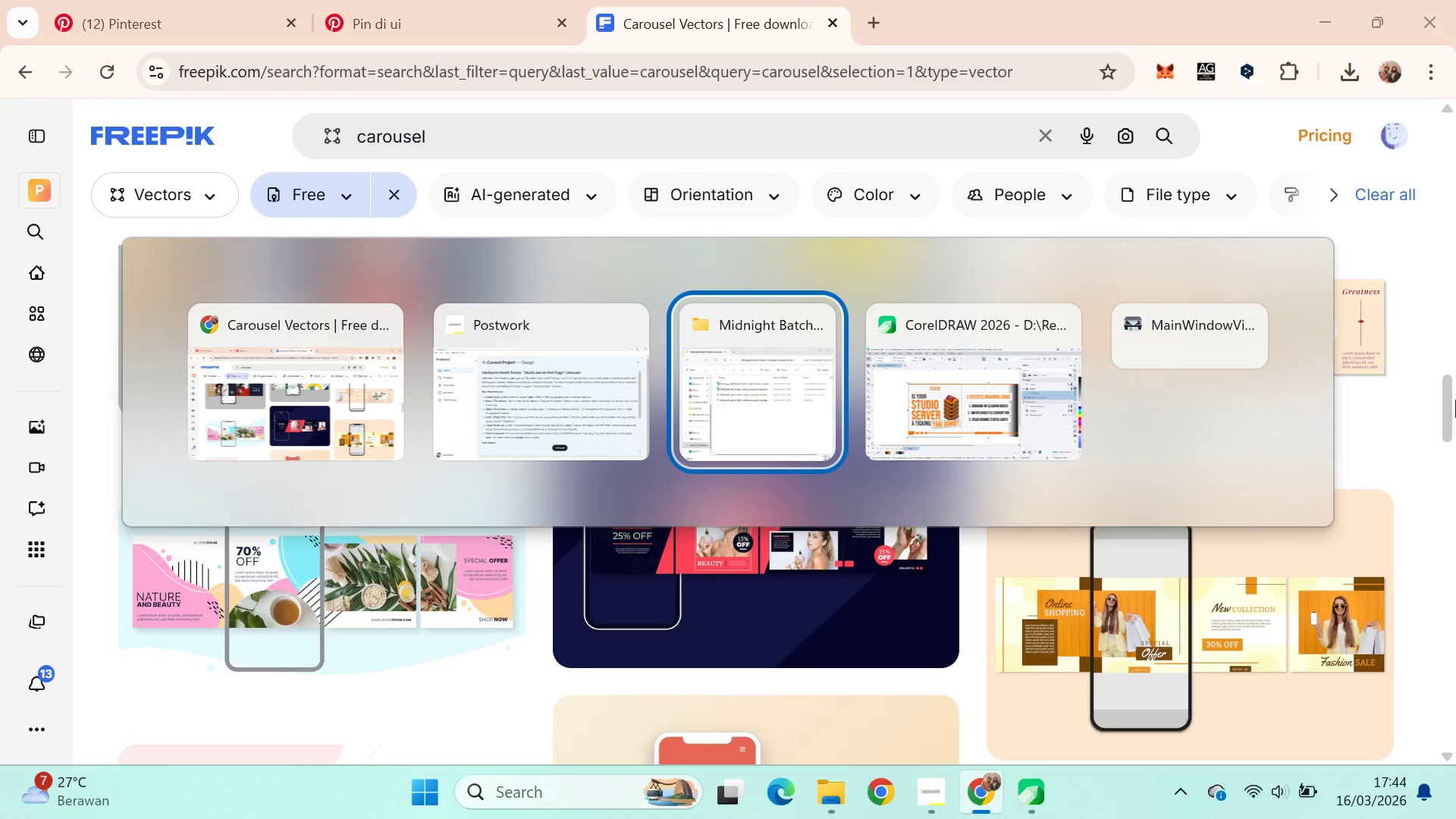 
key(Alt+Tab)